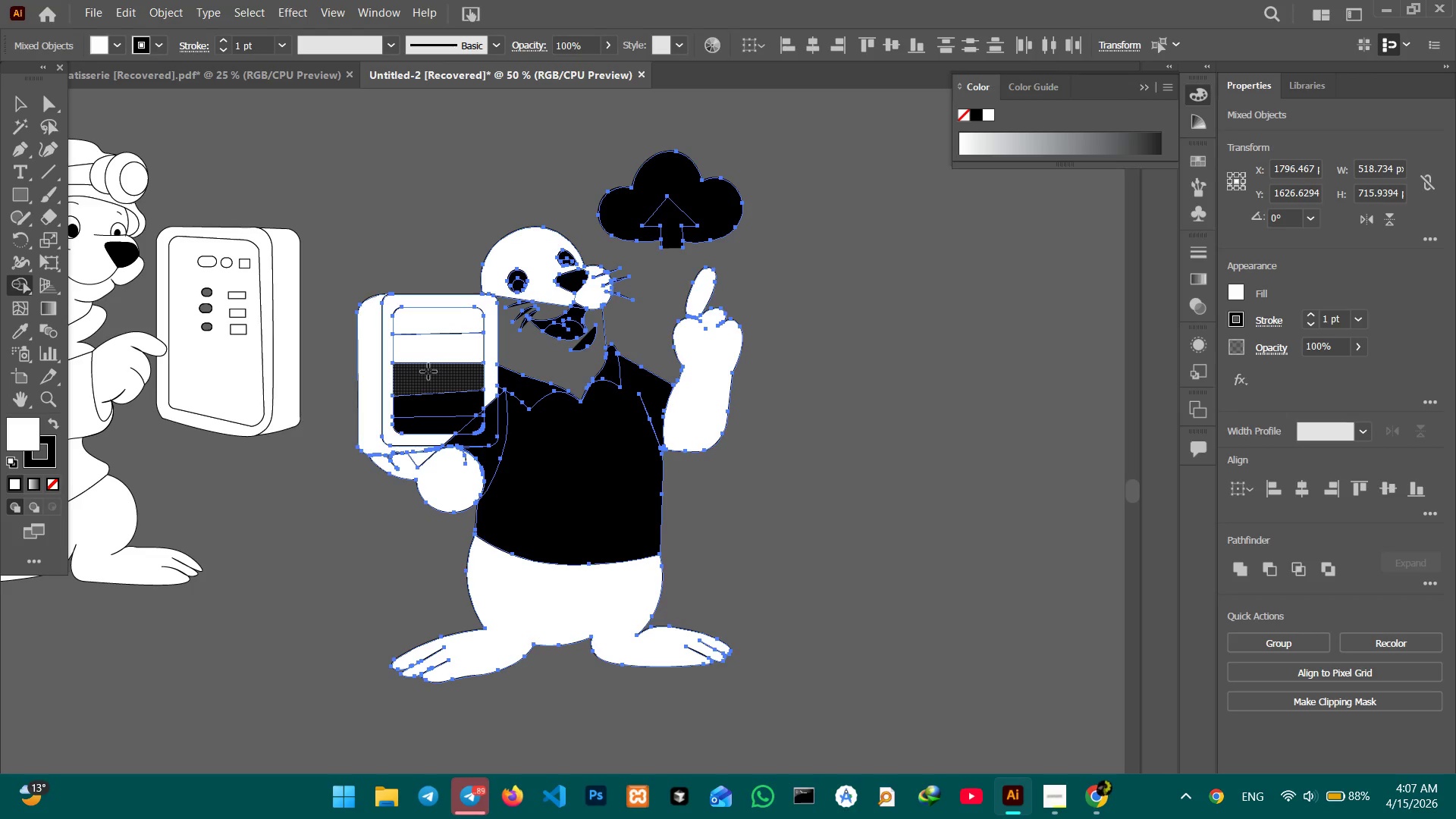 
triple_click([428, 375])
 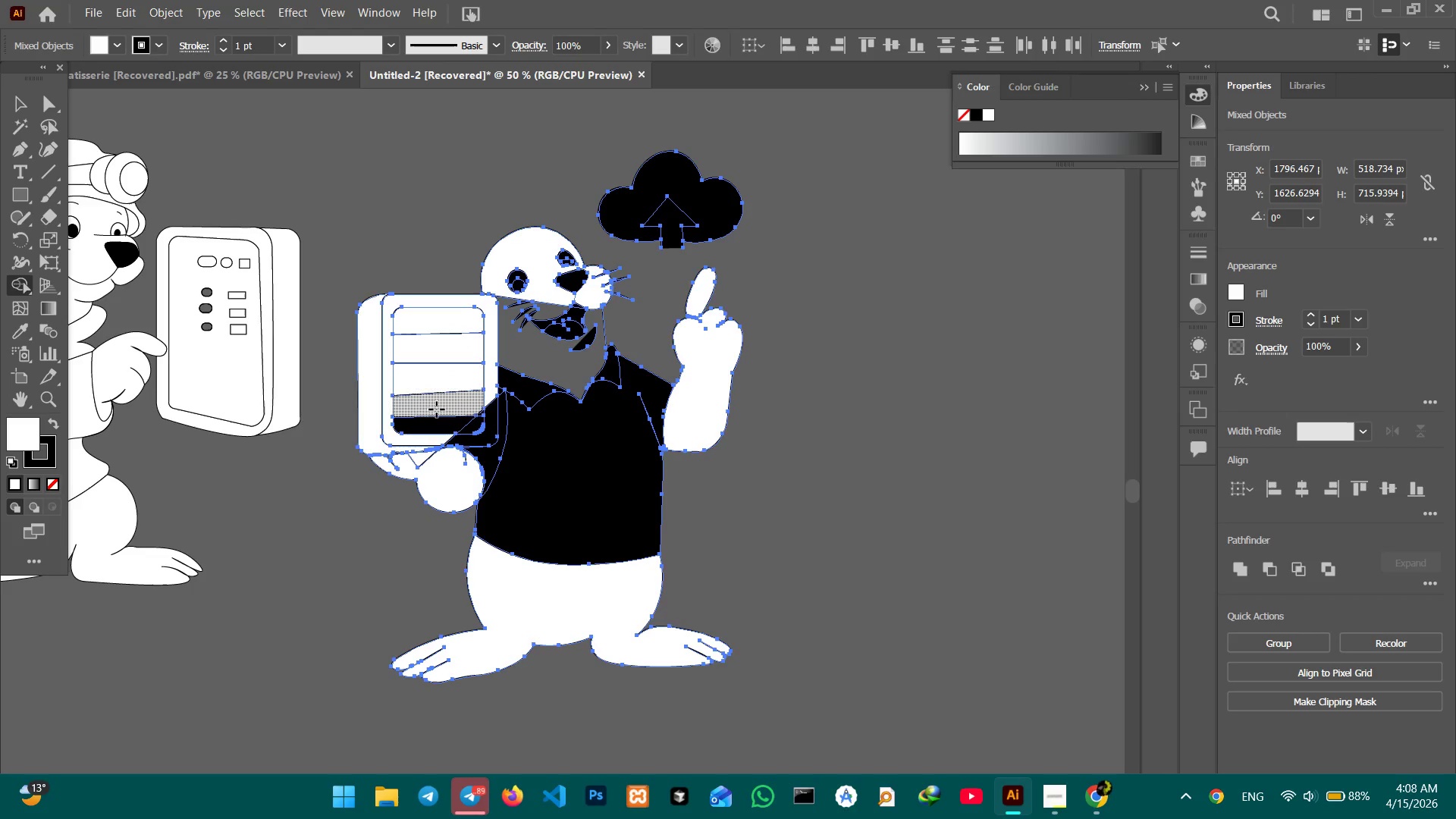 
left_click([440, 421])
 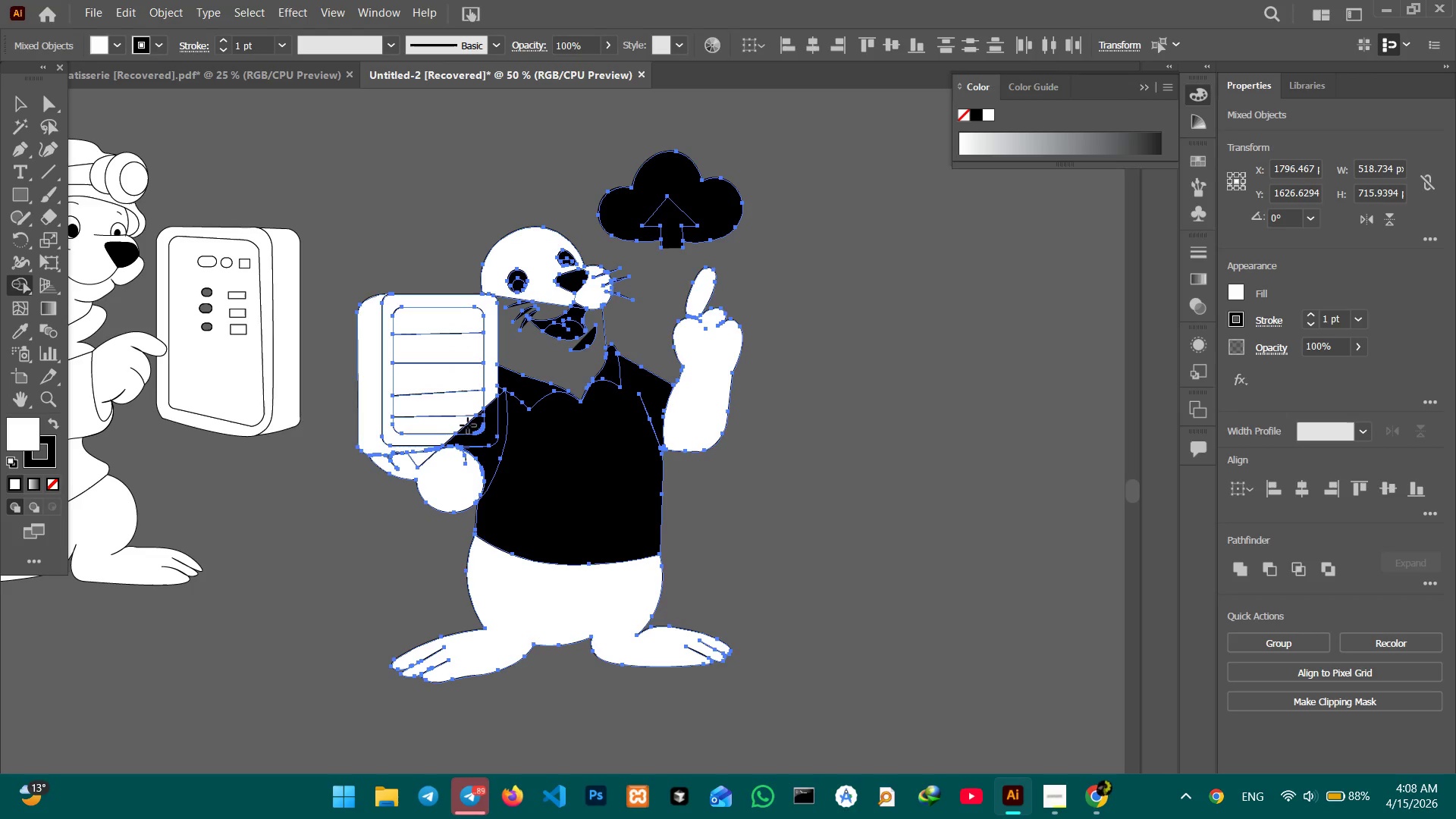 
left_click([472, 425])
 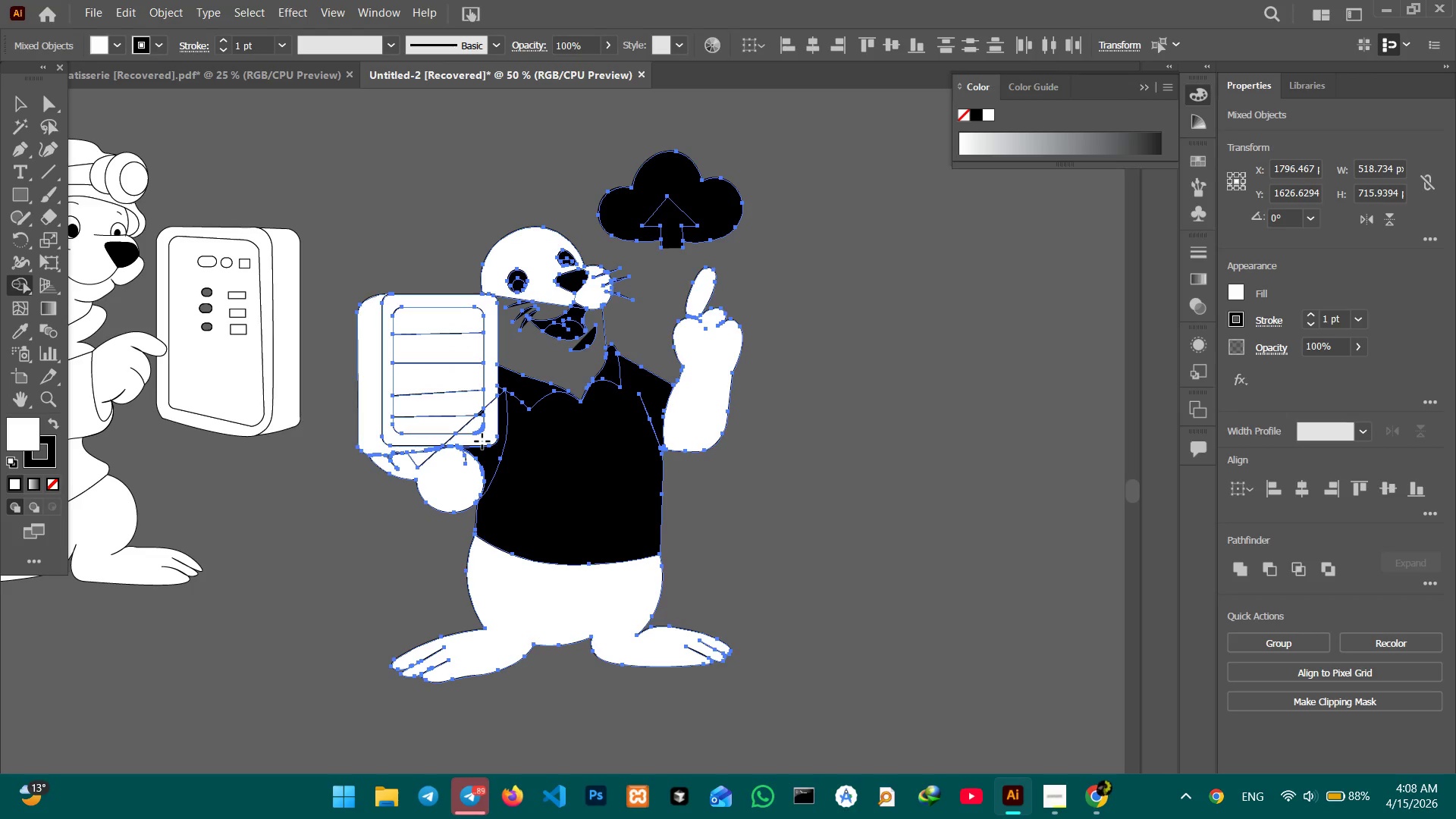 
left_click_drag(start_coordinate=[482, 441], to_coordinate=[430, 438])
 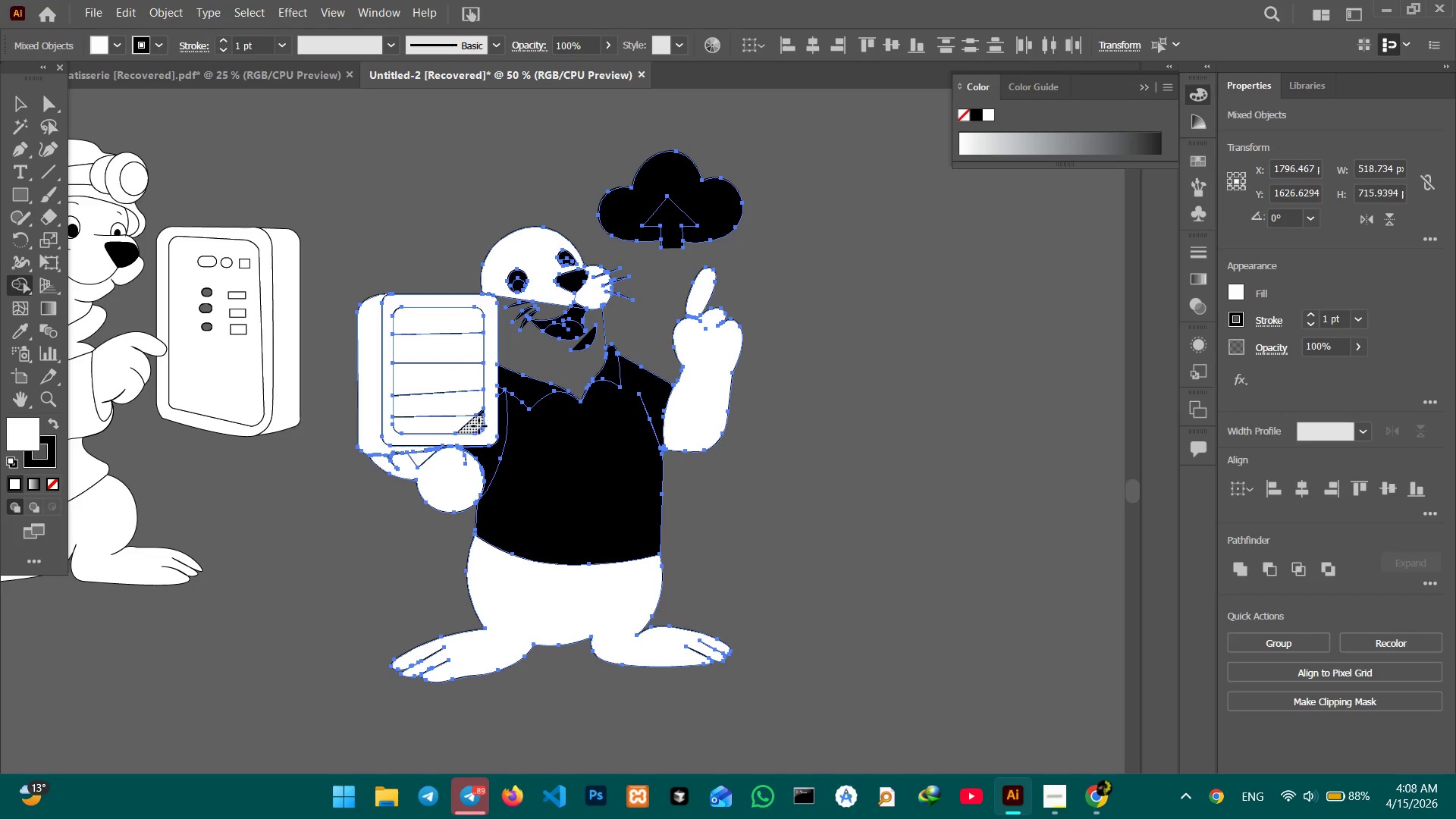 
left_click_drag(start_coordinate=[479, 426], to_coordinate=[450, 419])
 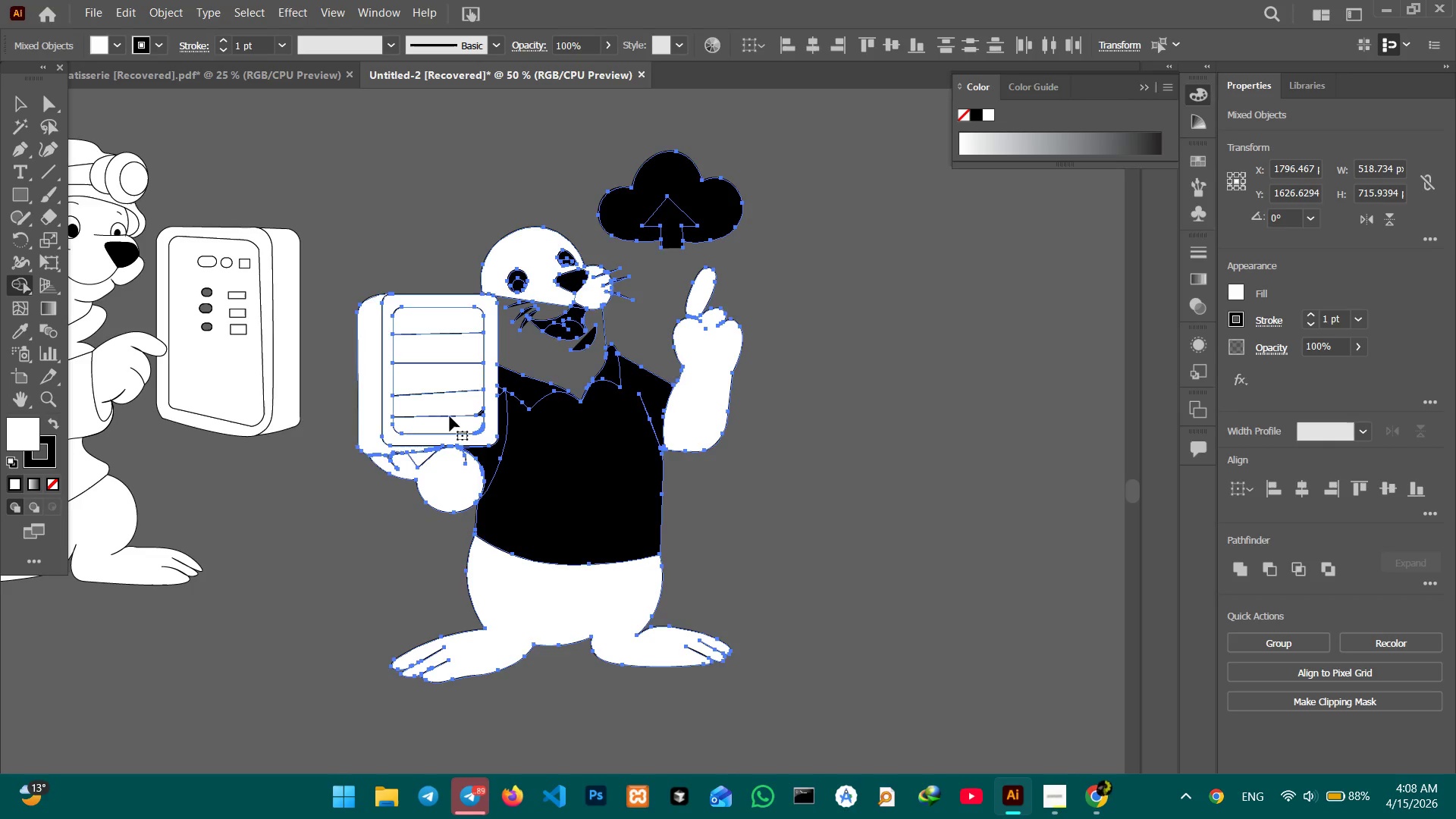 
key(Control+Equal)
 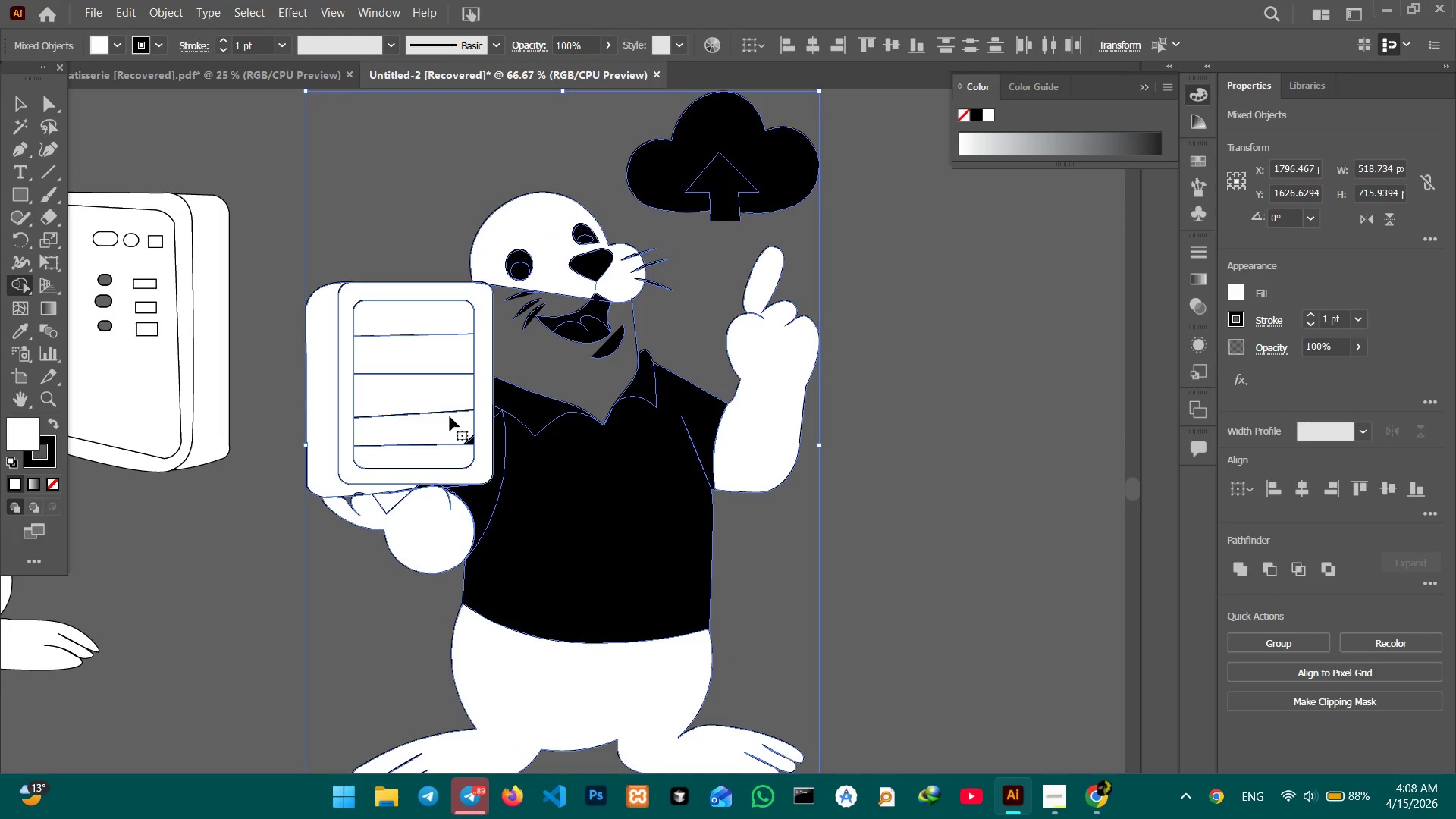 
key(Control+Equal)
 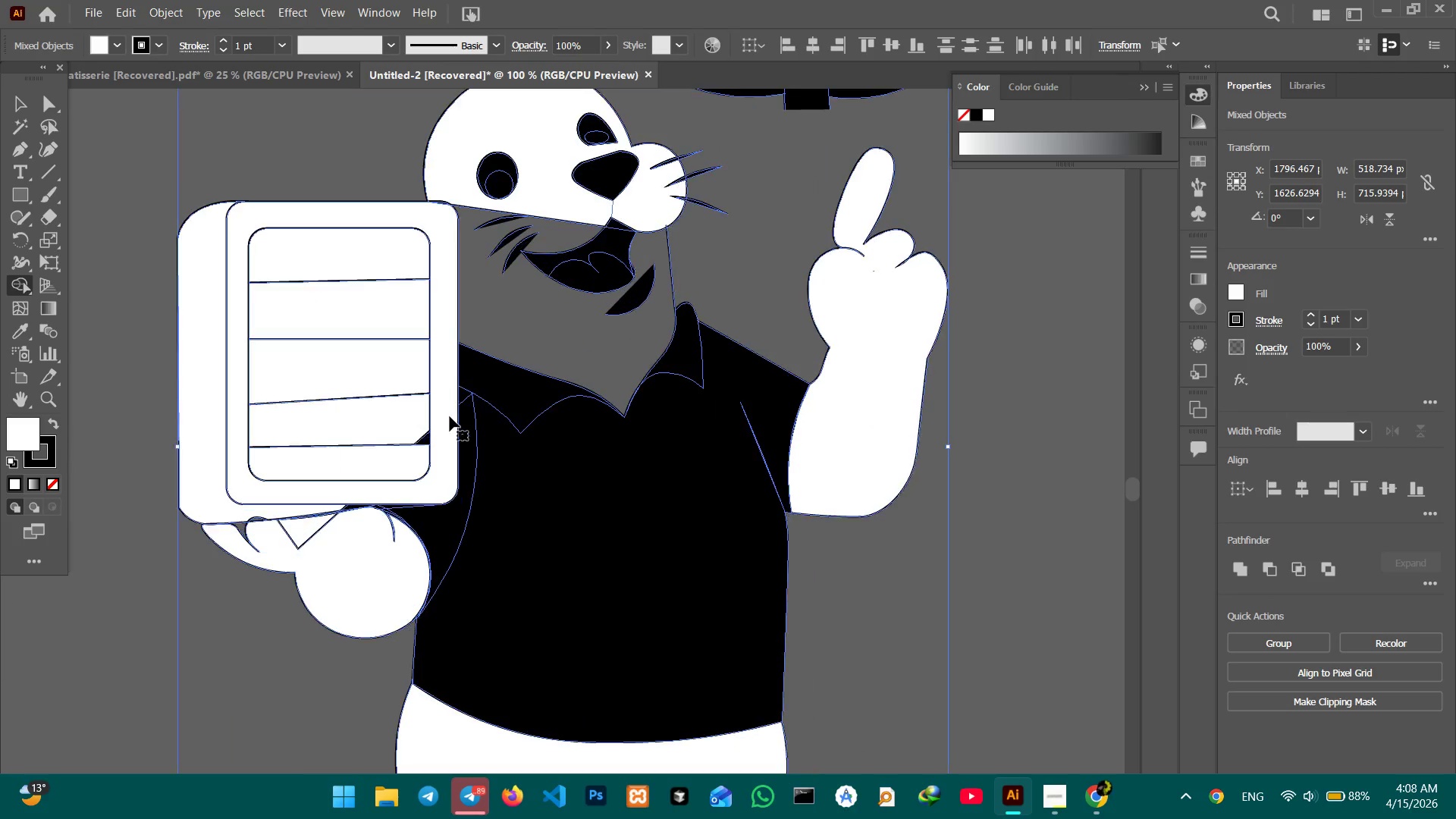 
key(Control+Equal)
 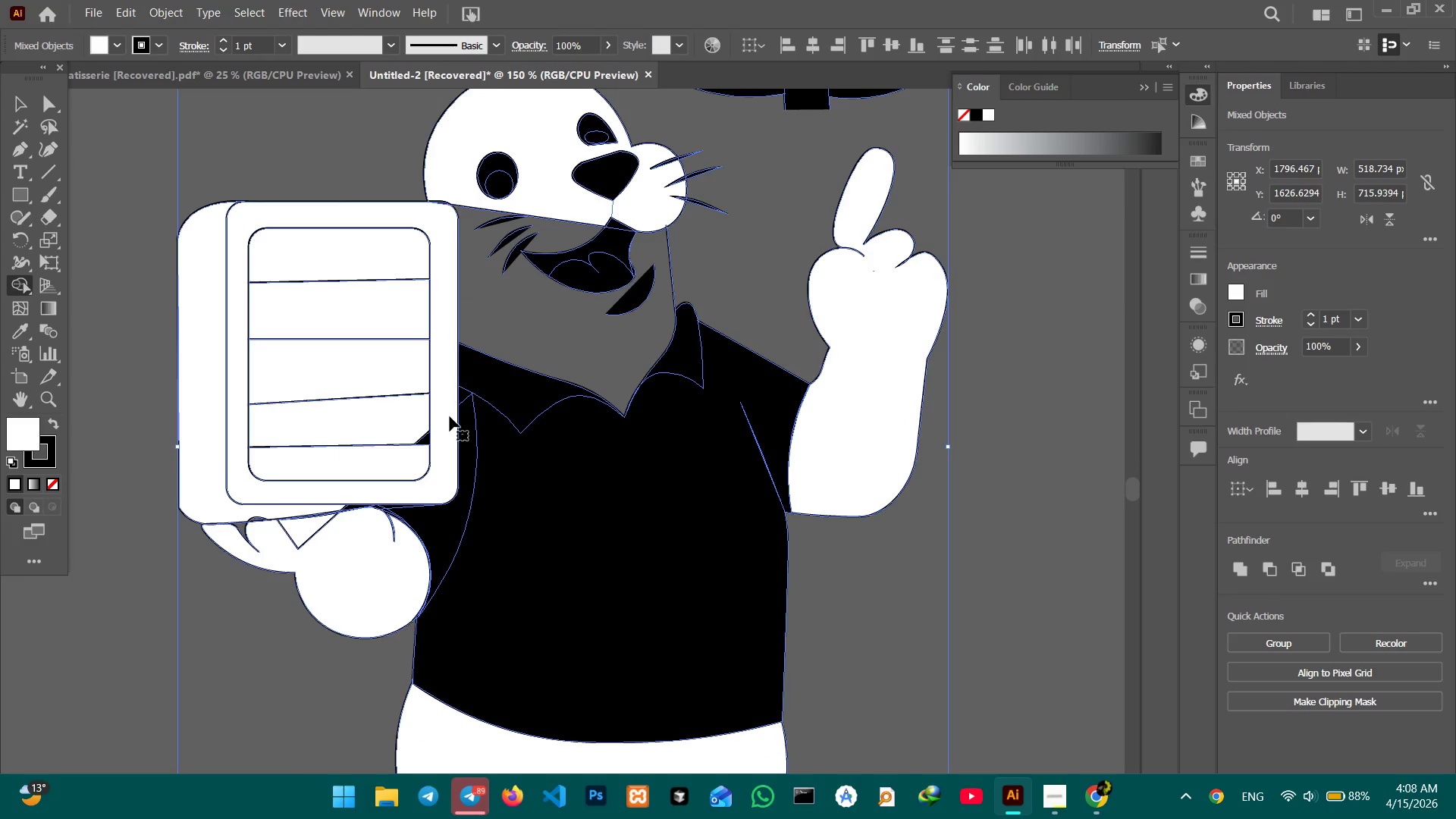 
key(Control+Equal)
 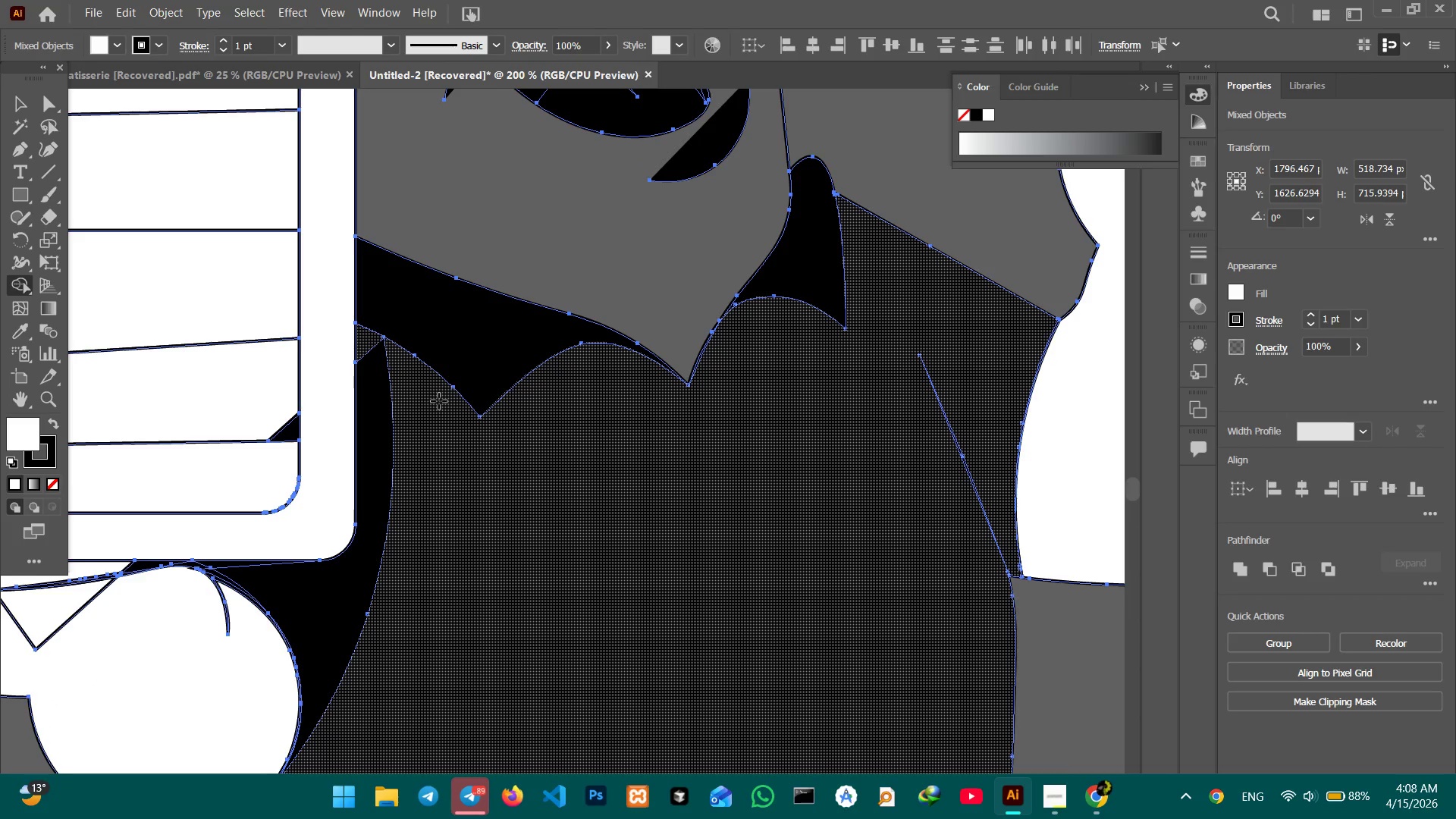 
hold_key(key=Space, duration=0.81)
 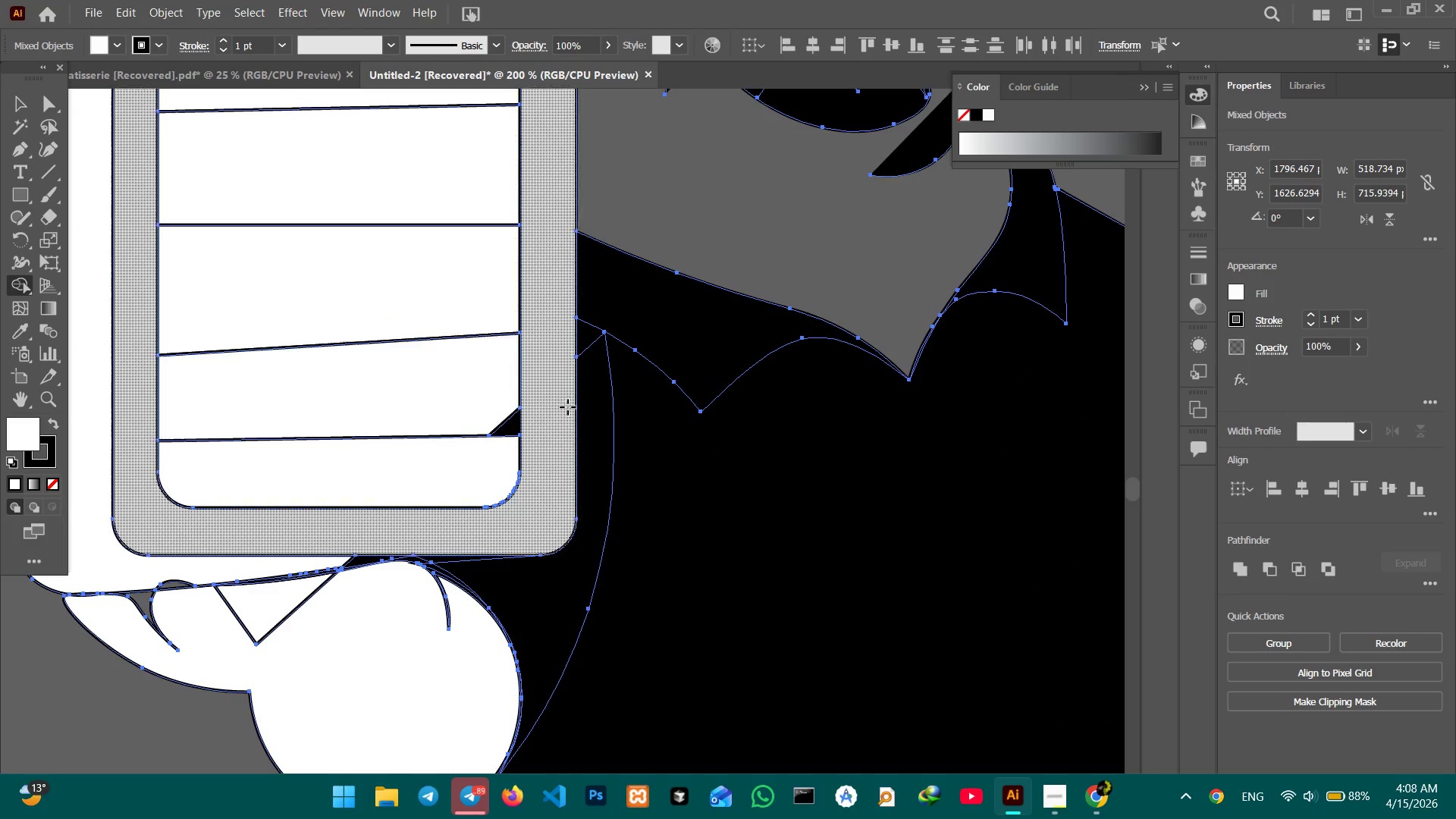 
left_click_drag(start_coordinate=[397, 391], to_coordinate=[618, 386])
 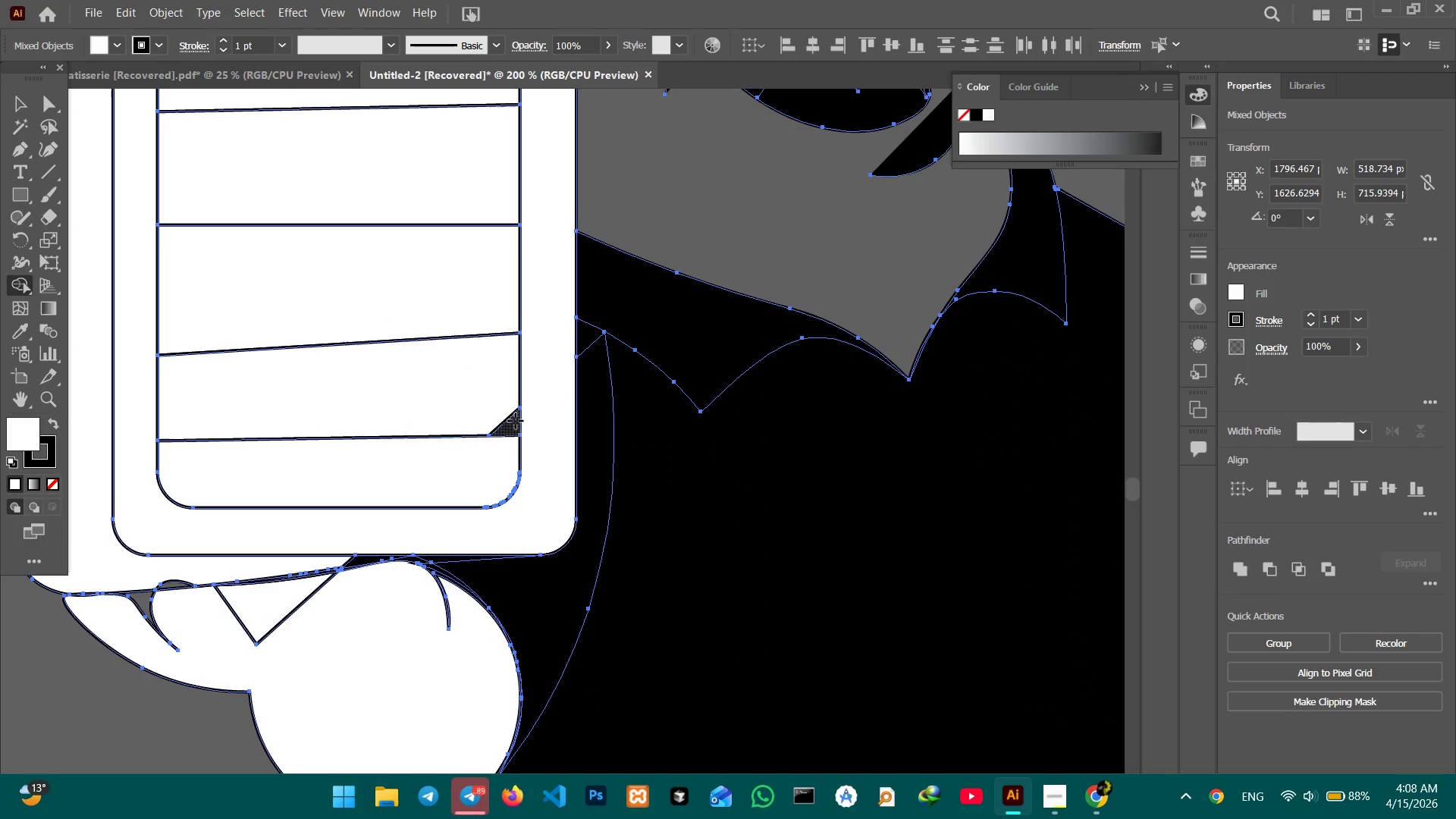 
left_click_drag(start_coordinate=[514, 425], to_coordinate=[499, 410])
 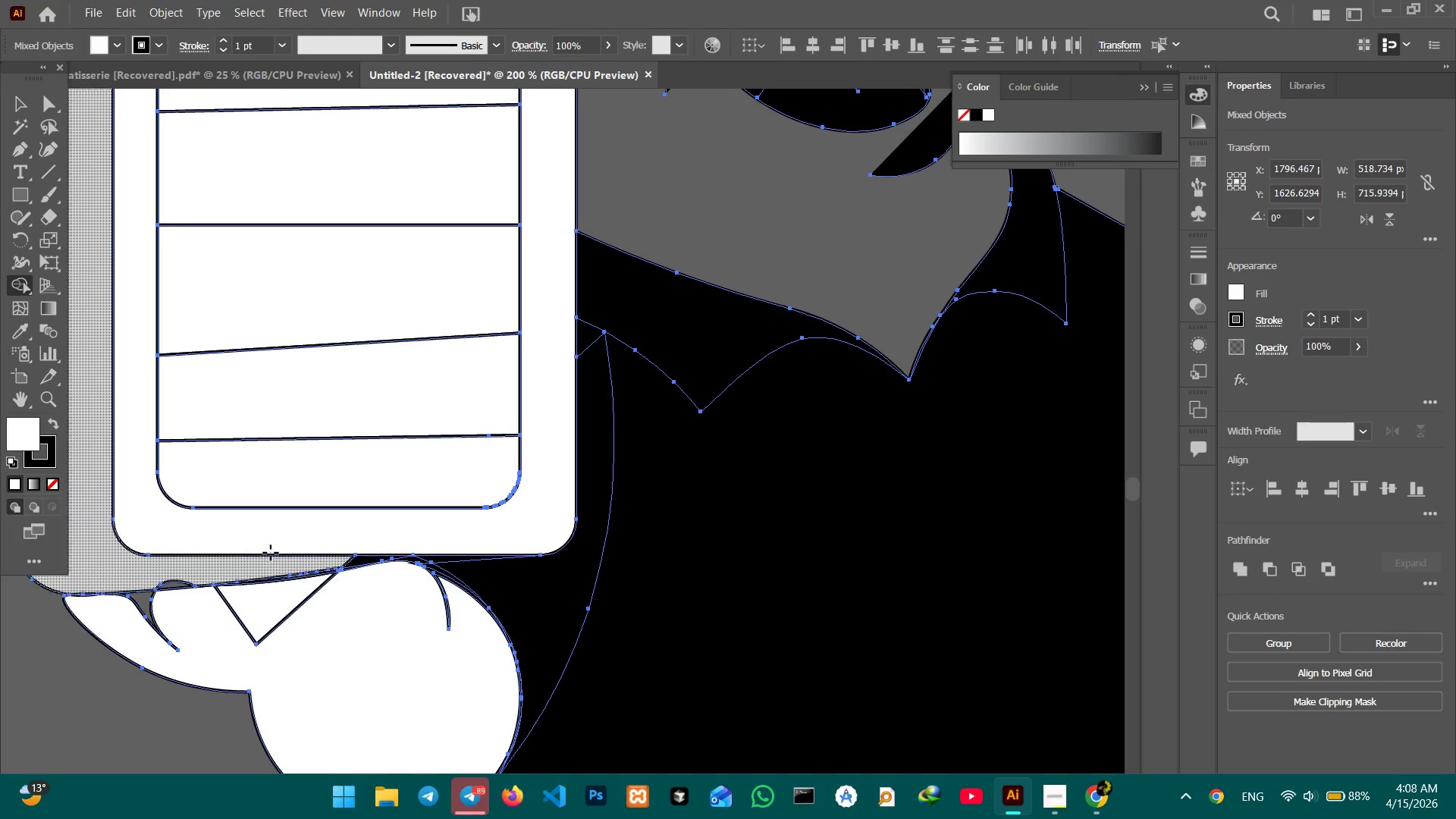 
left_click_drag(start_coordinate=[184, 621], to_coordinate=[169, 585])
 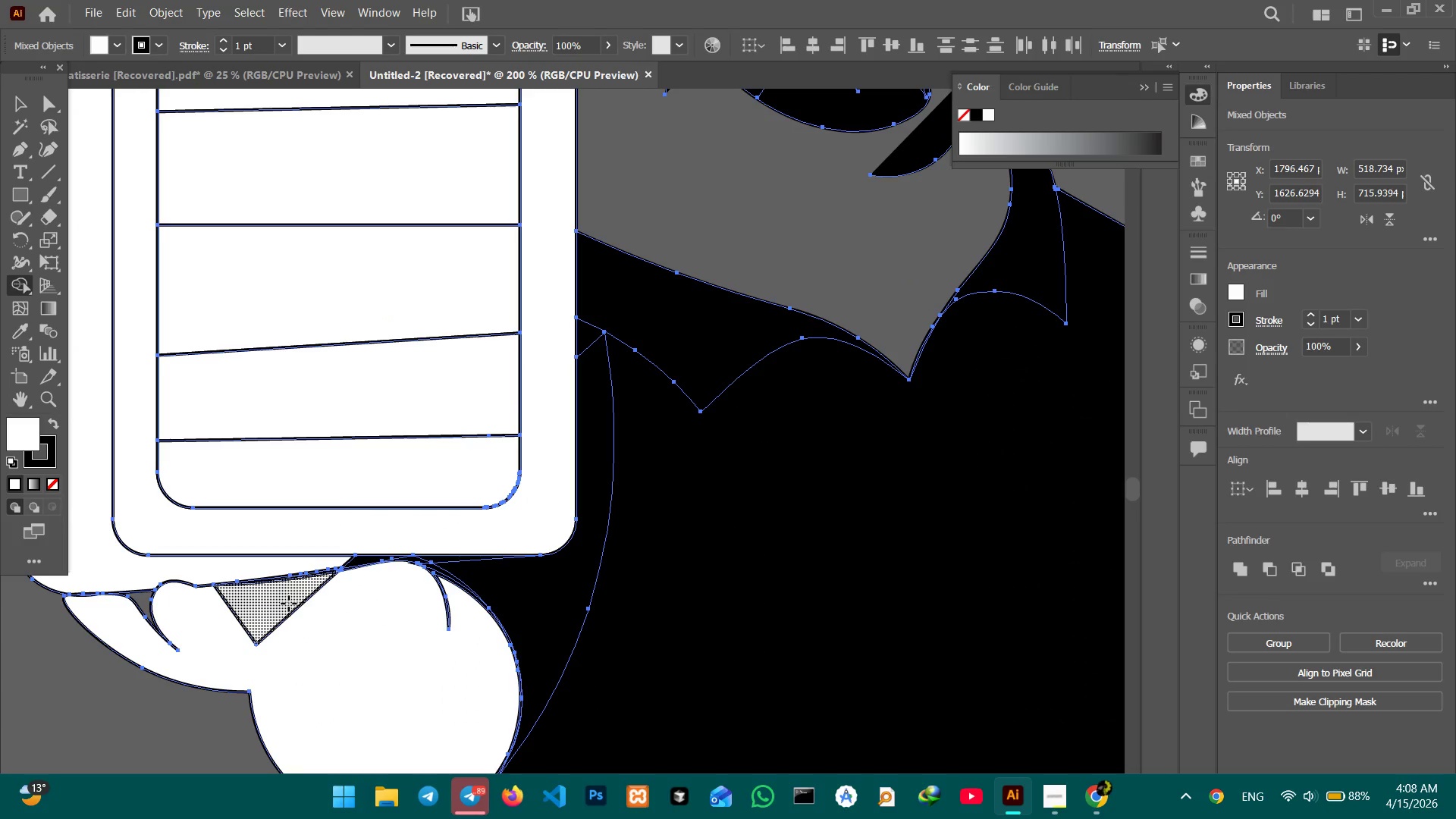 
left_click_drag(start_coordinate=[284, 604], to_coordinate=[233, 632])
 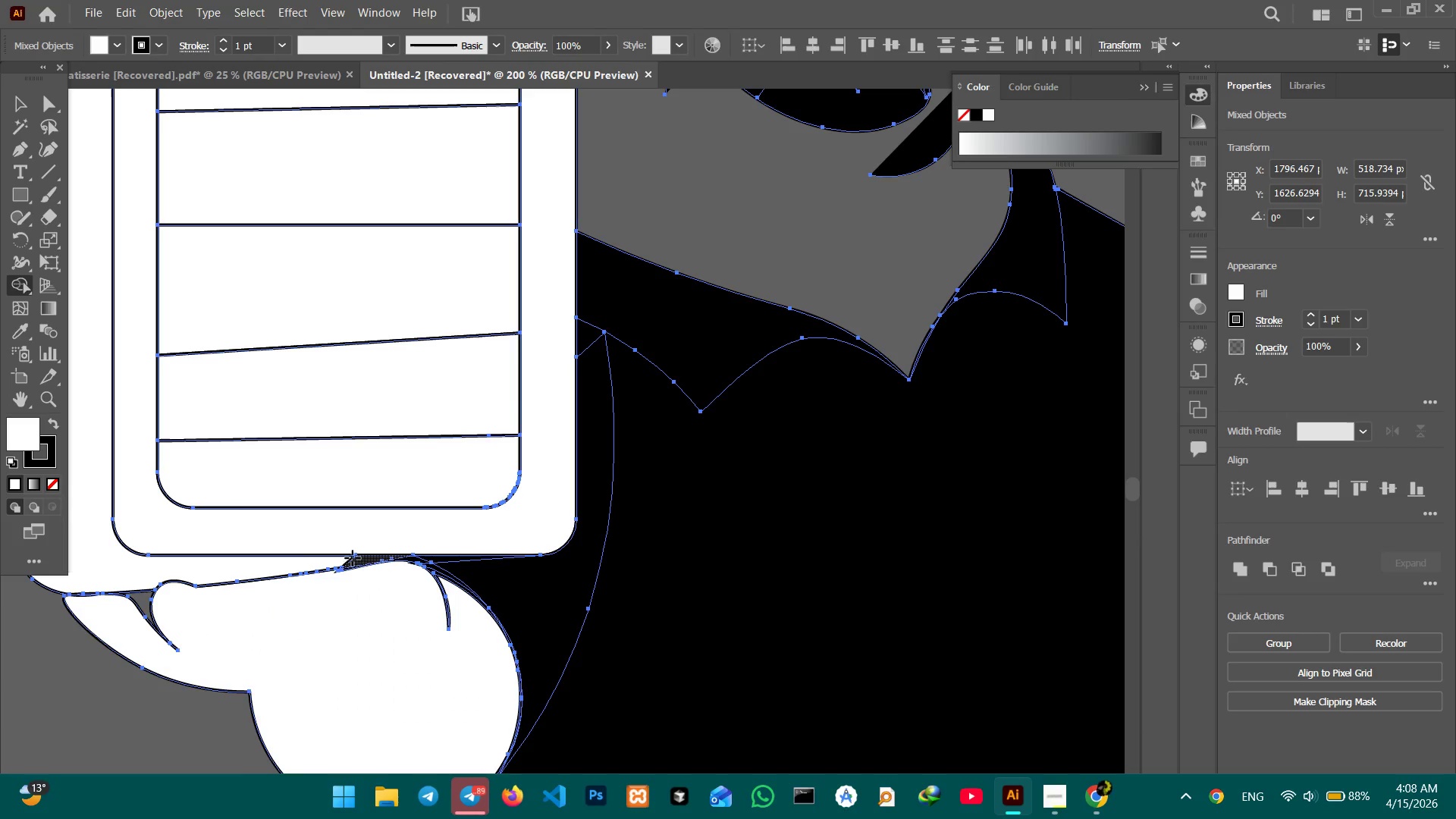 
left_click_drag(start_coordinate=[314, 560], to_coordinate=[368, 560])
 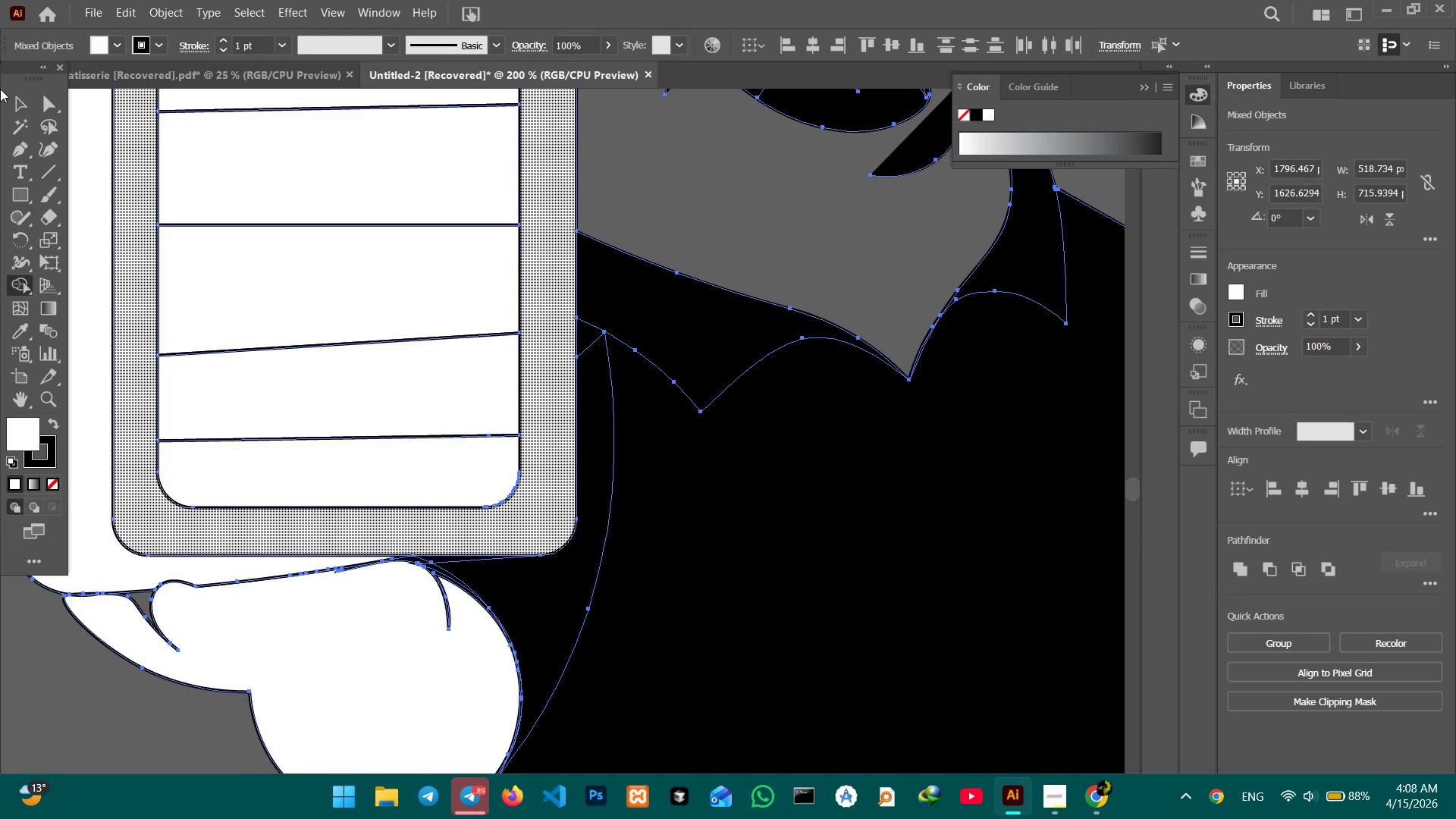 
left_click([13, 103])
 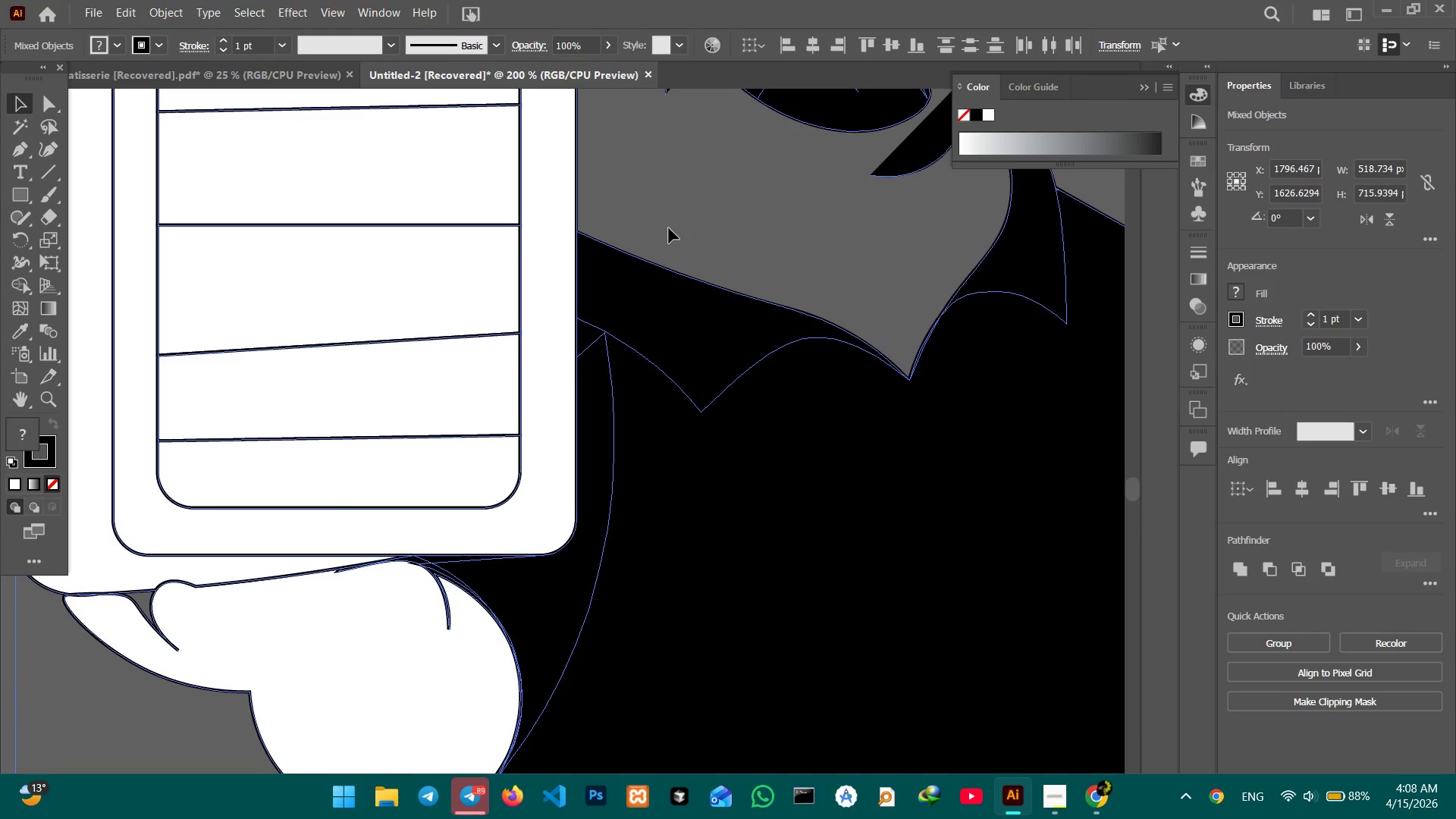 
left_click([696, 228])
 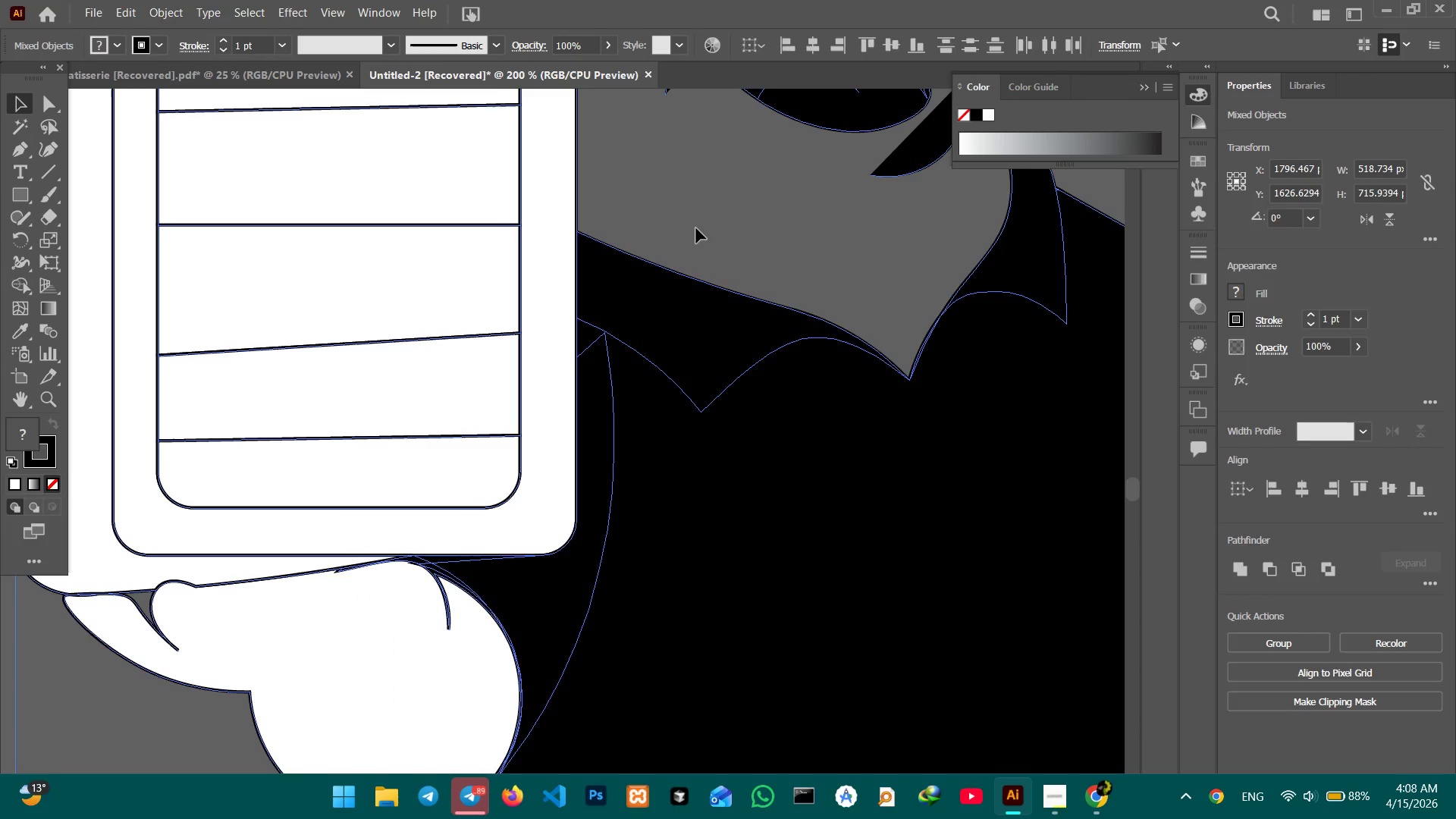 
key(Control+Minus)
 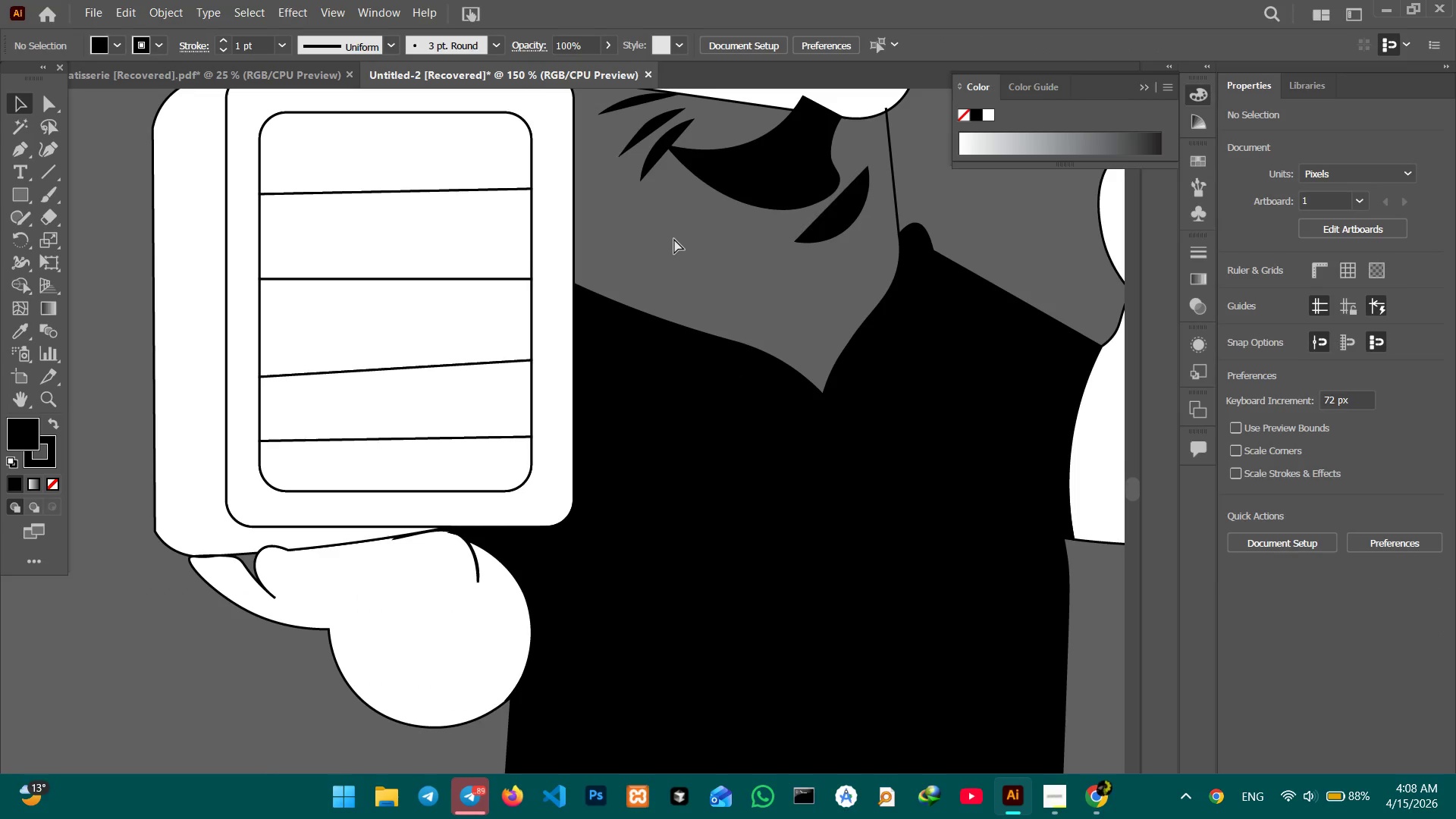 
key(Control+Minus)
 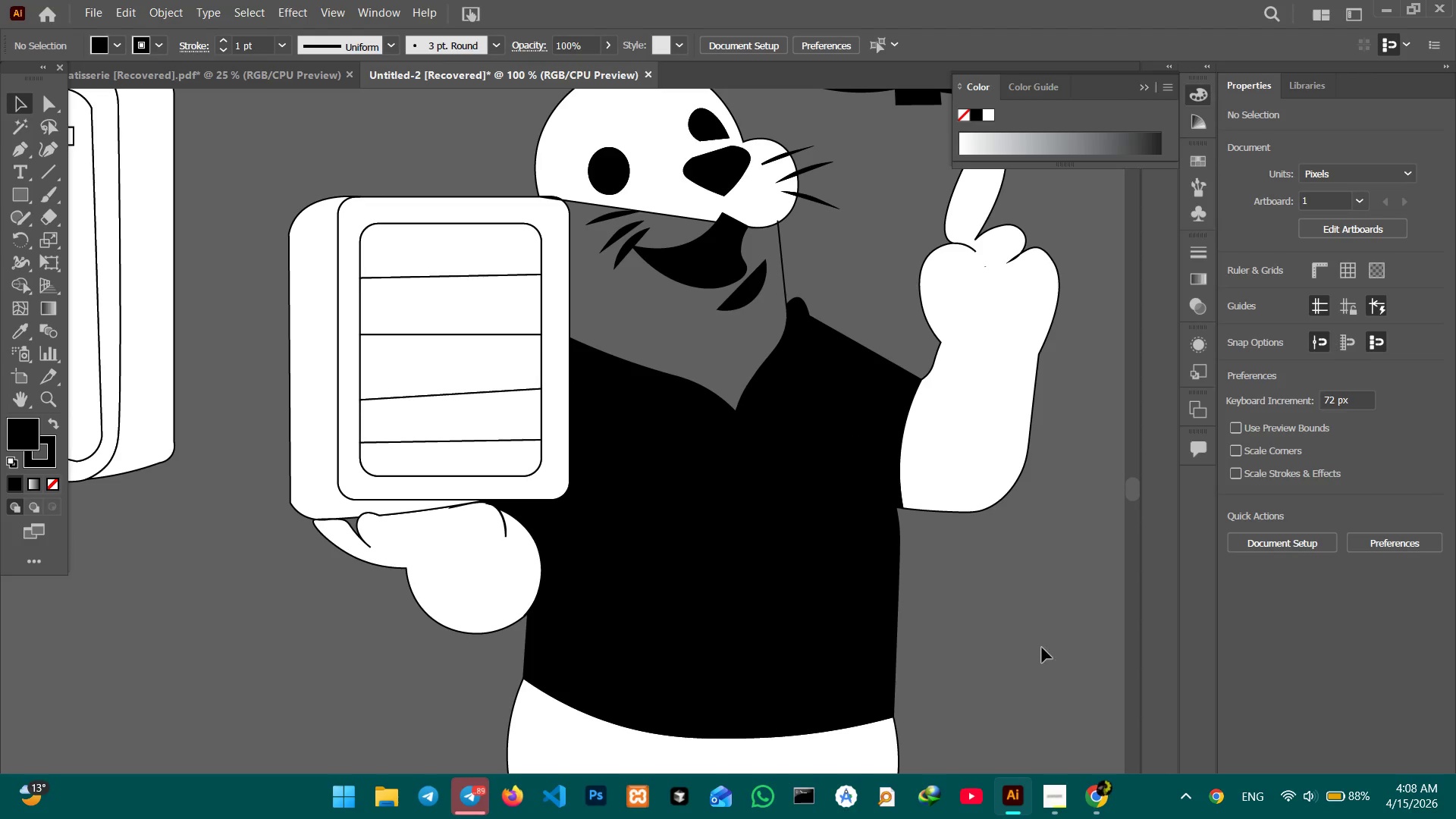 
left_click([1057, 787])